 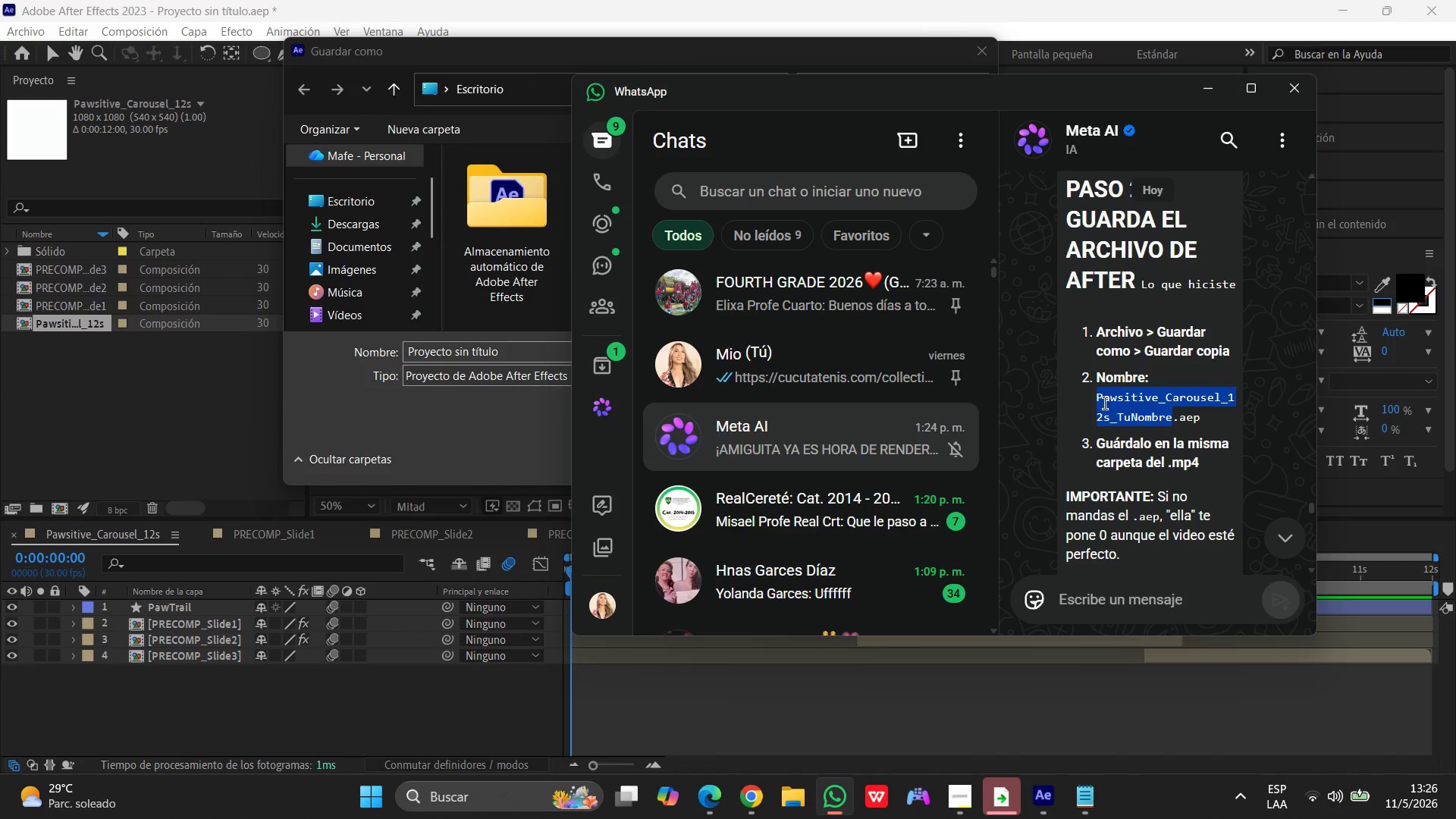 
right_click([1105, 403])
 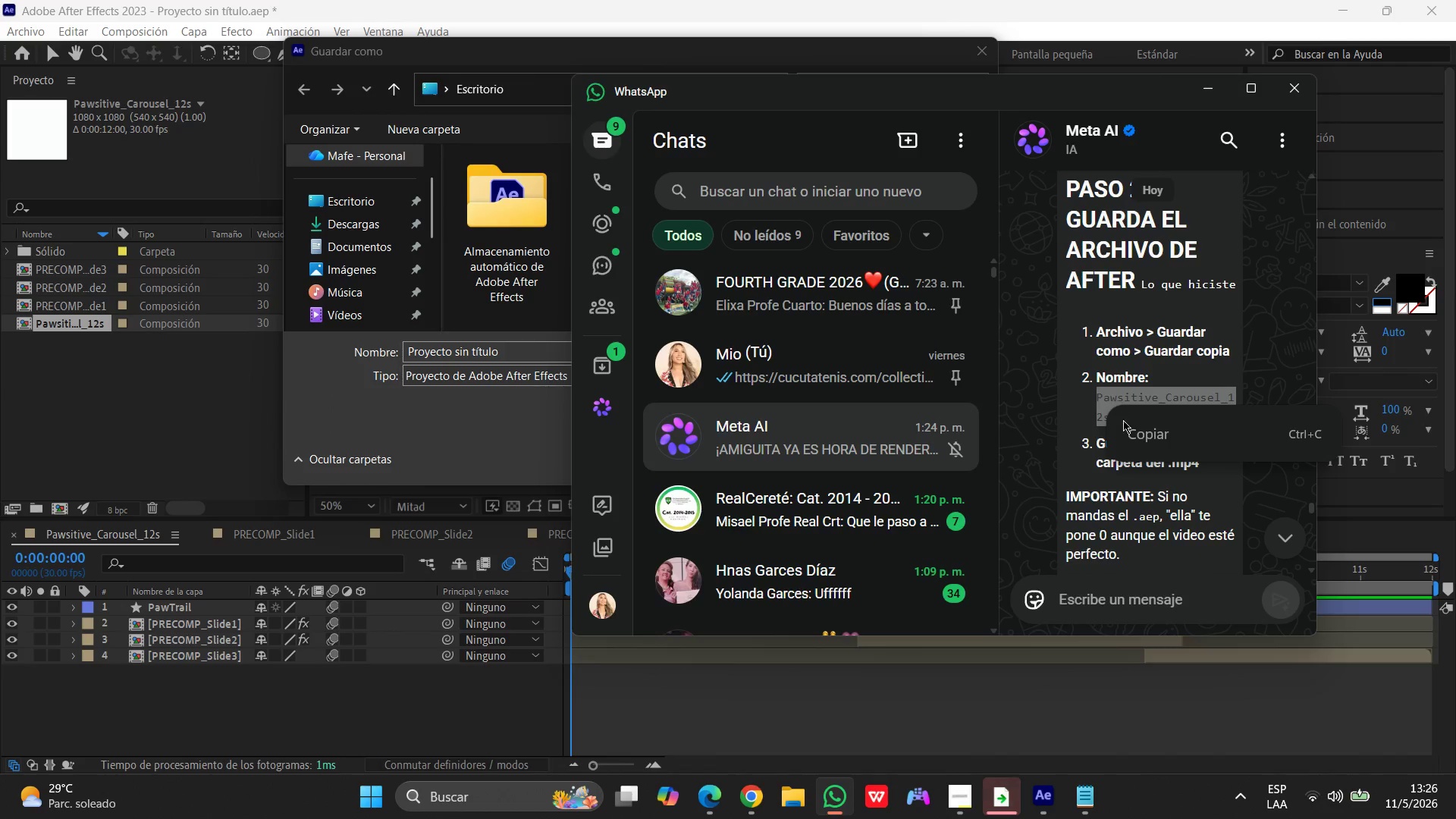 
left_click([1127, 424])
 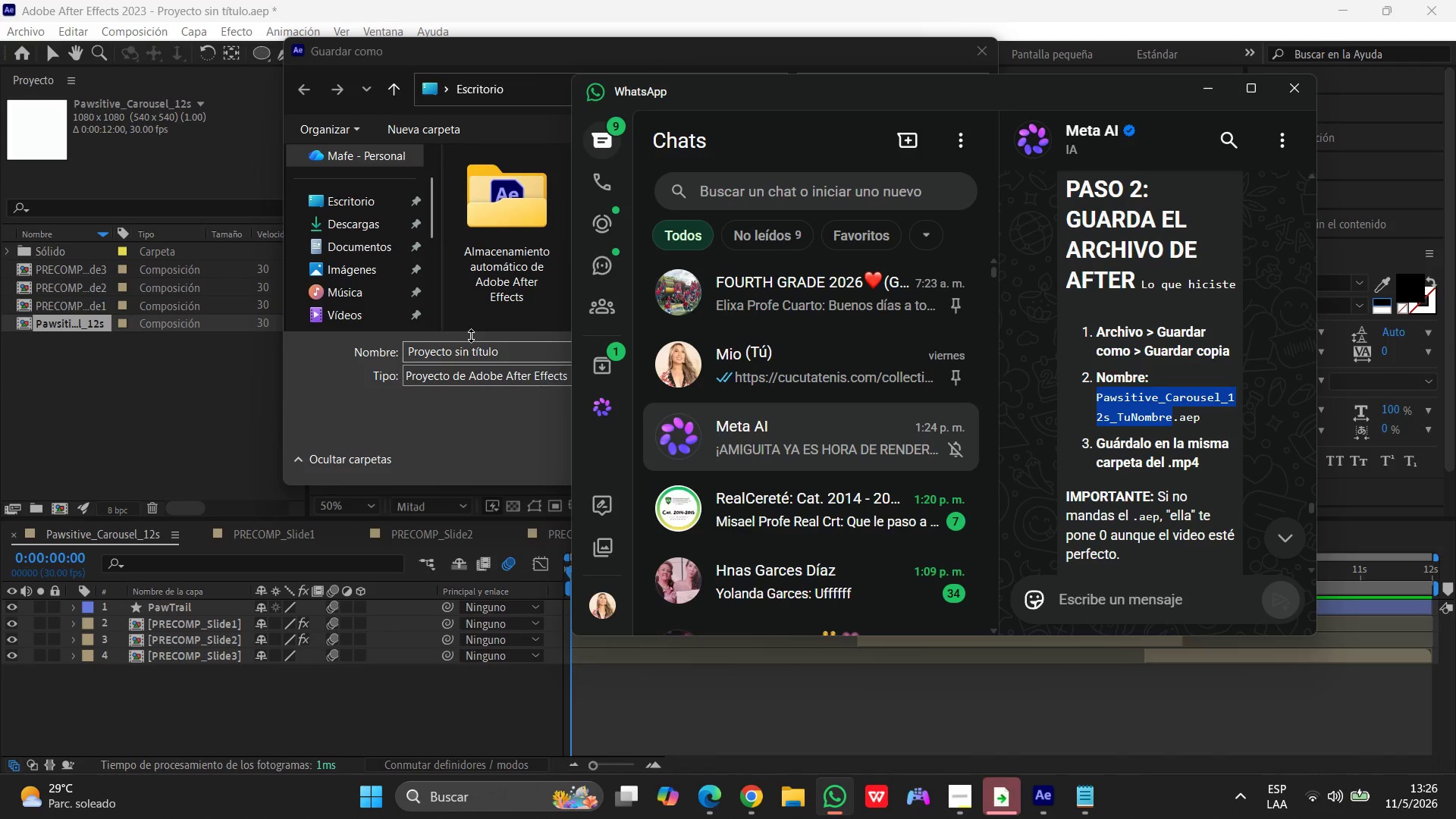 
left_click([491, 355])
 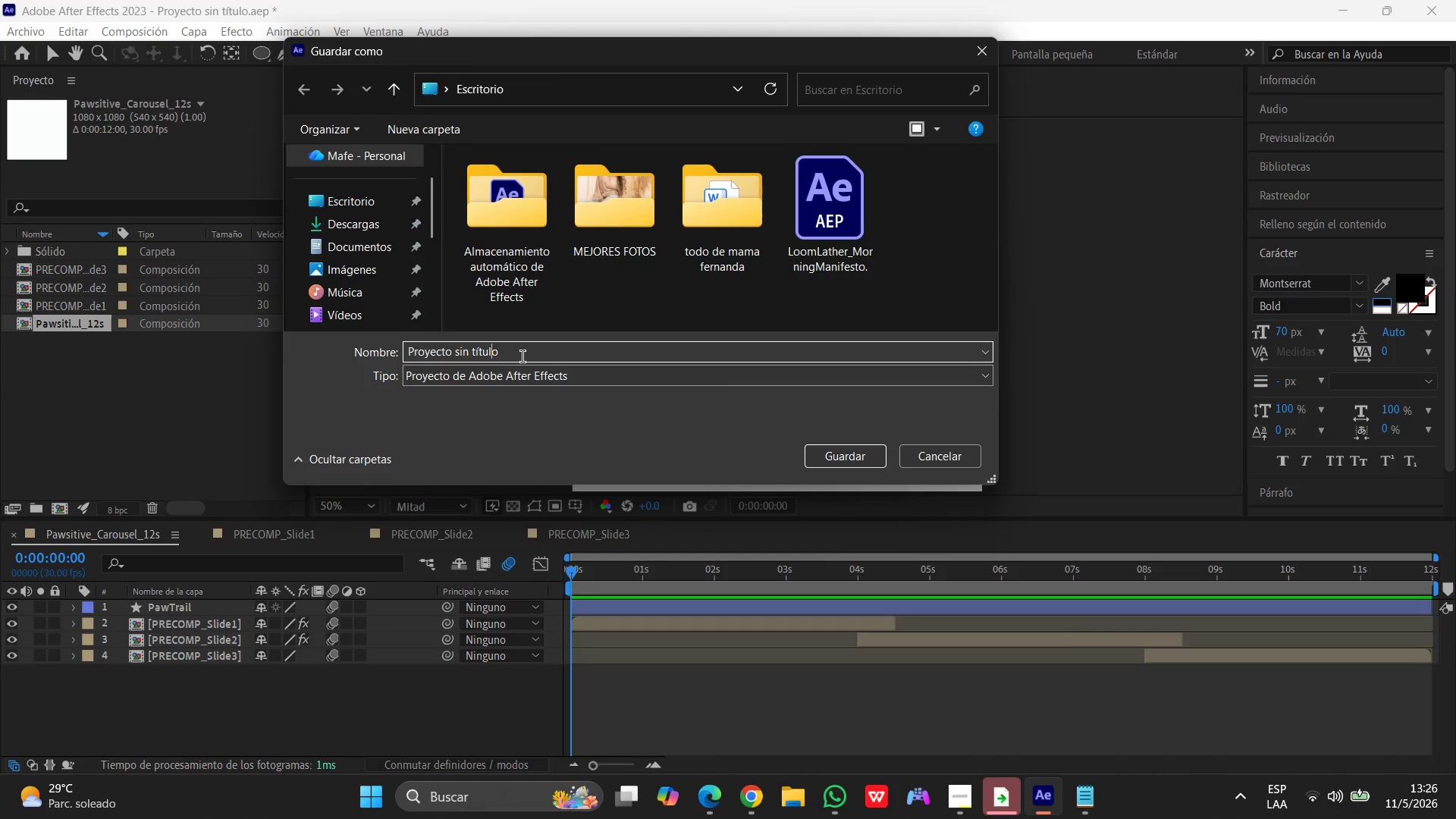 
left_click_drag(start_coordinate=[522, 356], to_coordinate=[318, 346])
 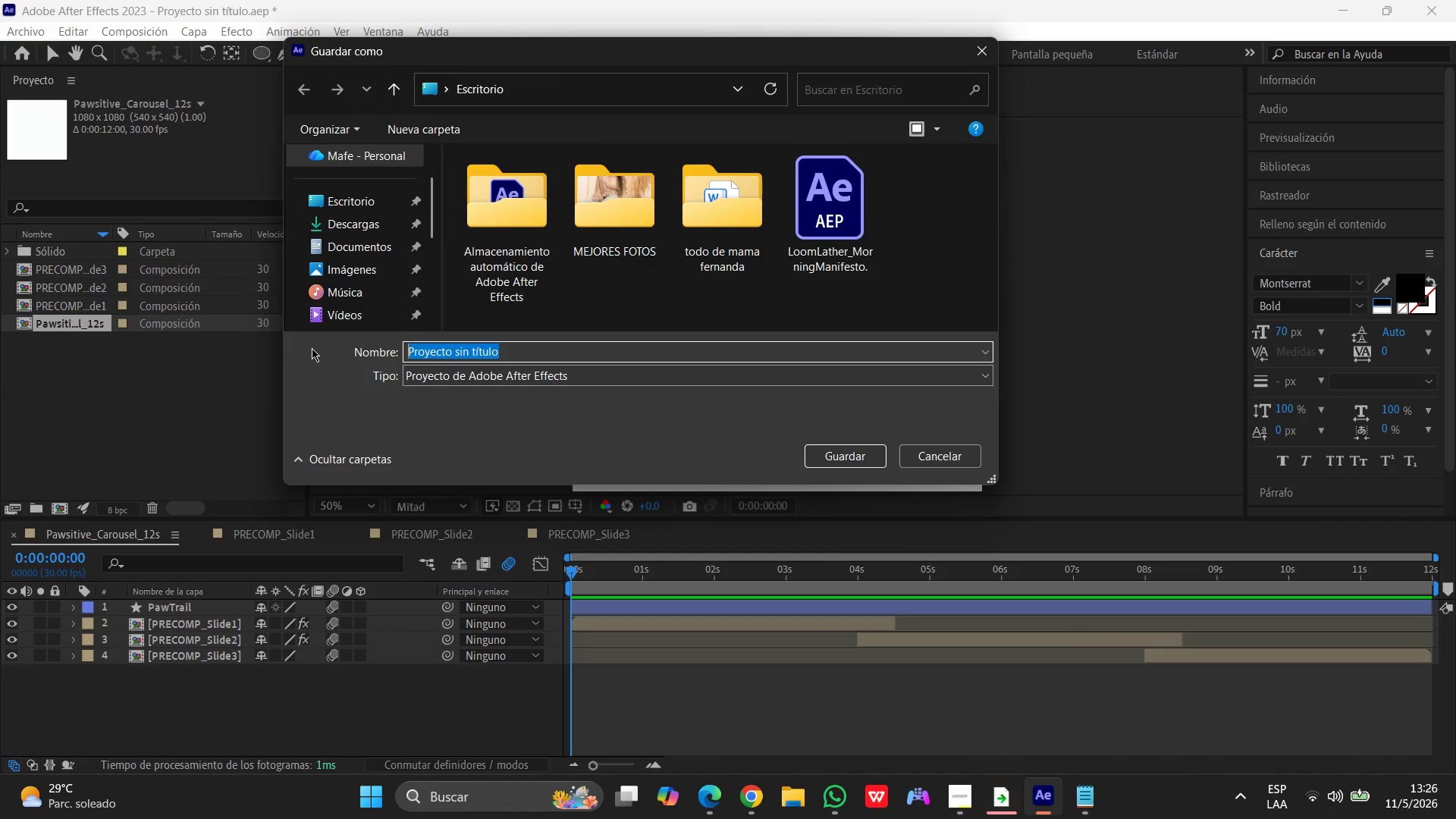 
key(Control+V)
 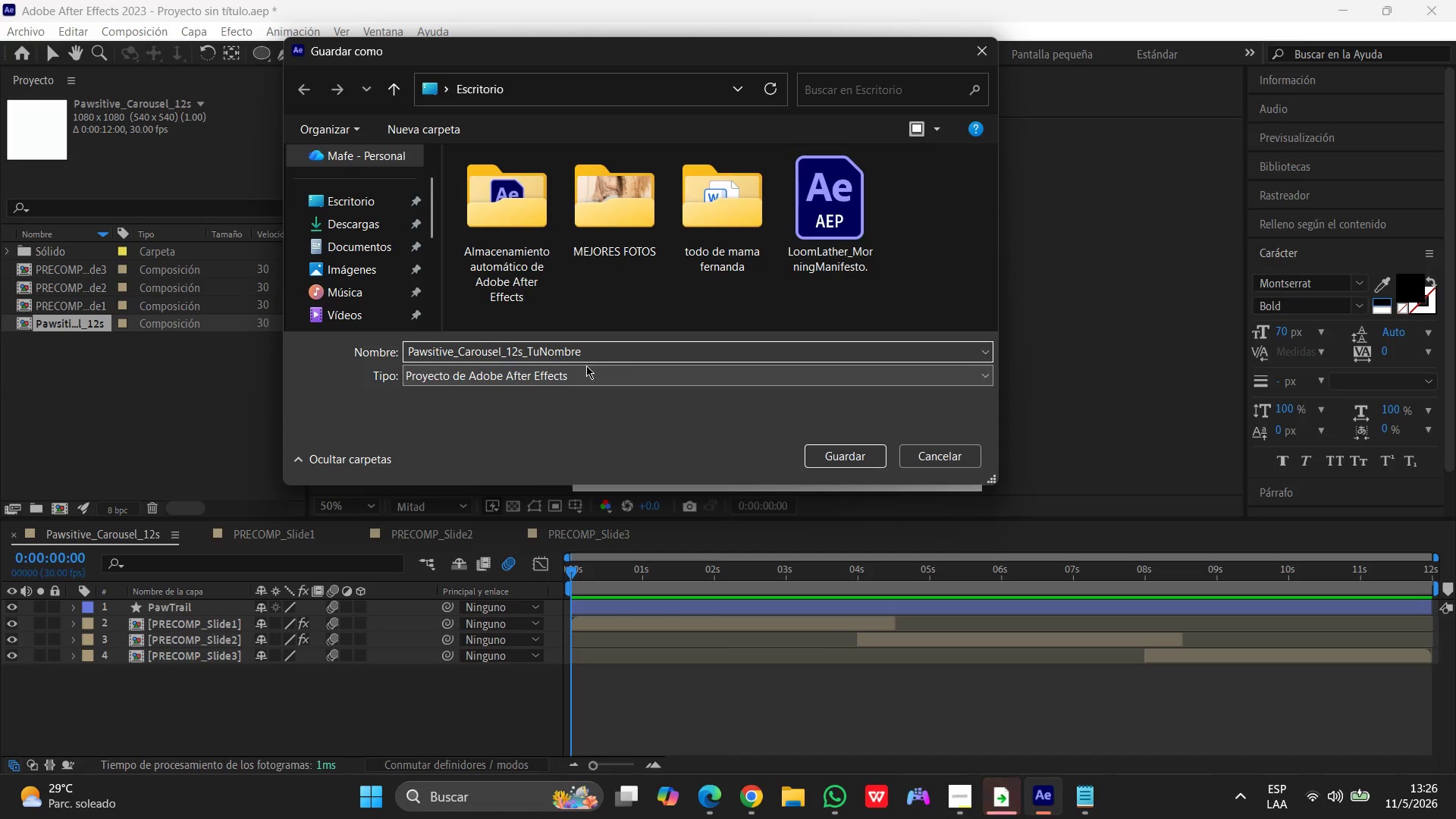 
key(Backspace)
key(Backspace)
key(Backspace)
key(Backspace)
key(Backspace)
key(Backspace)
key(Backspace)
key(Backspace)
type(Mari a)
key(Backspace)
key(Backspace)
type(a)
 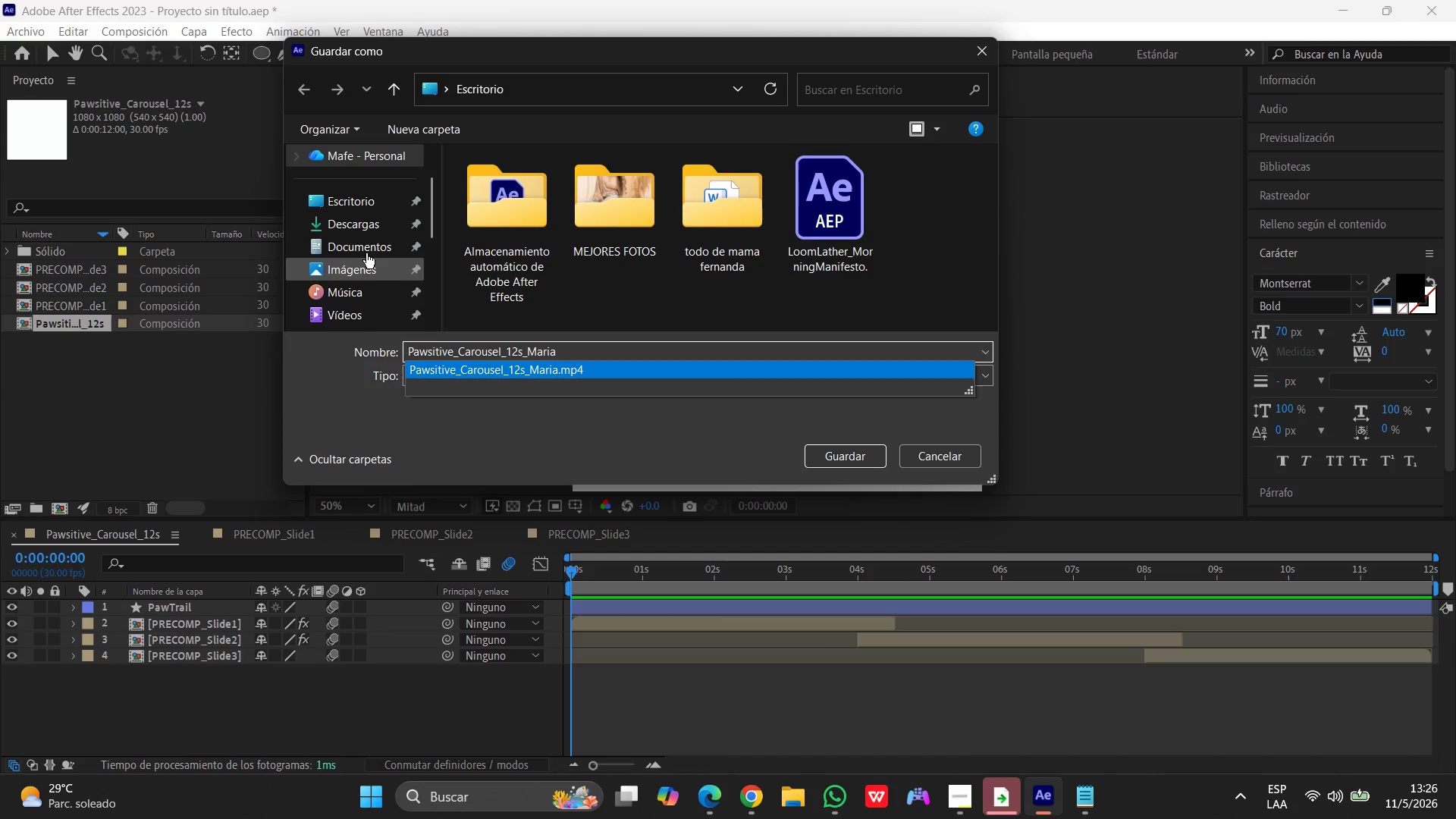 
left_click([357, 204])
 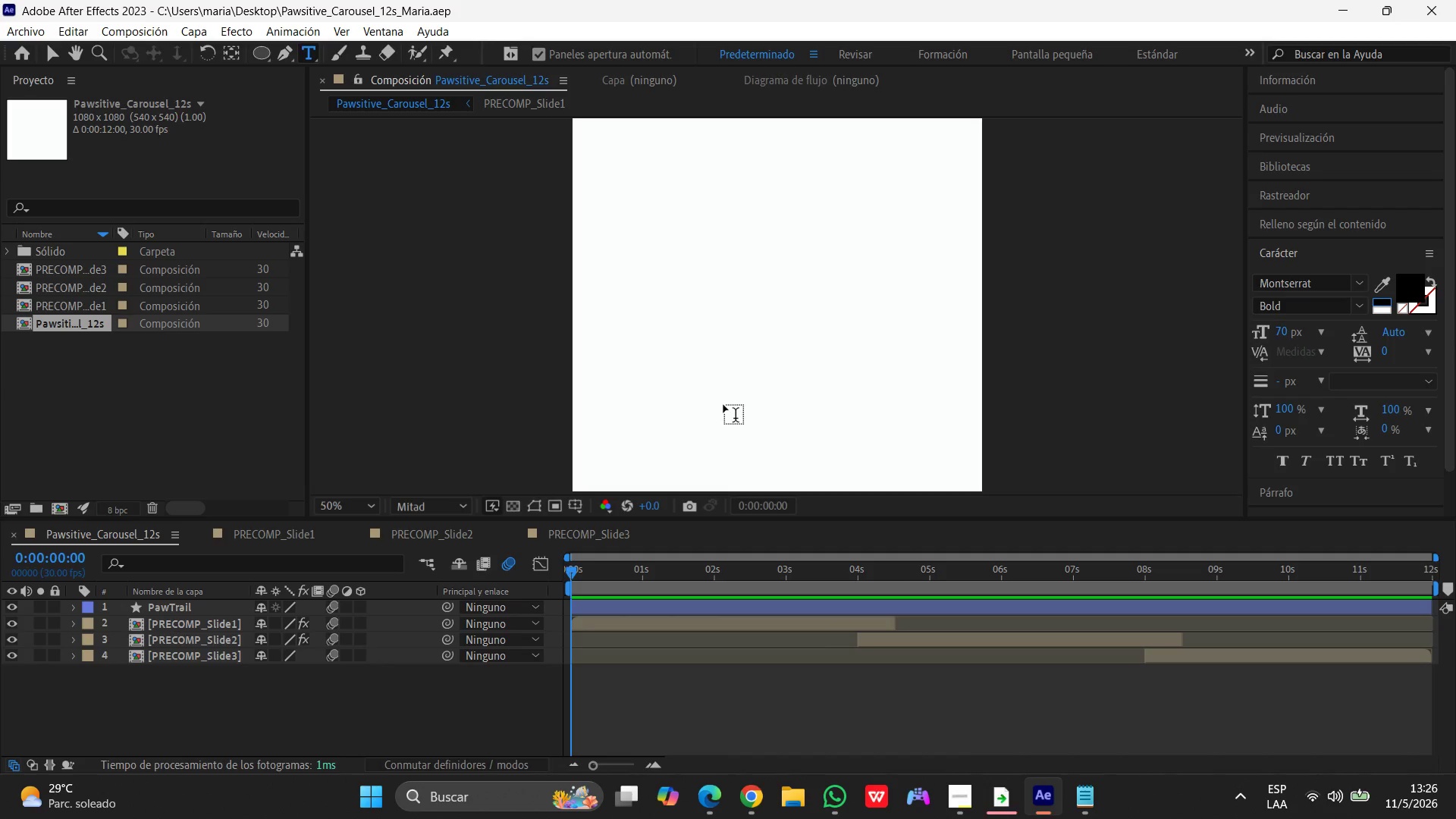 
wait(12.61)
 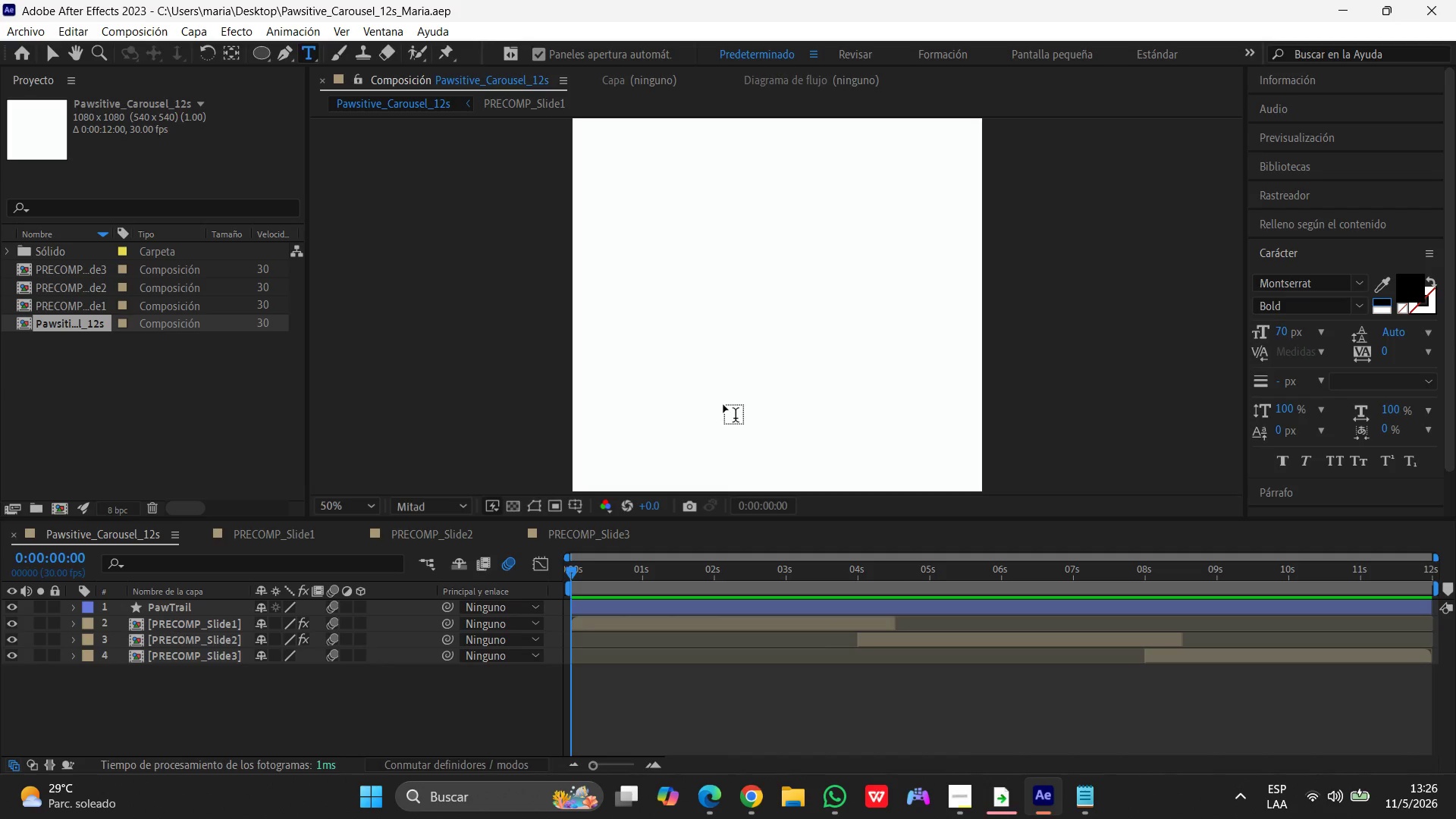 
left_click([201, 689])
 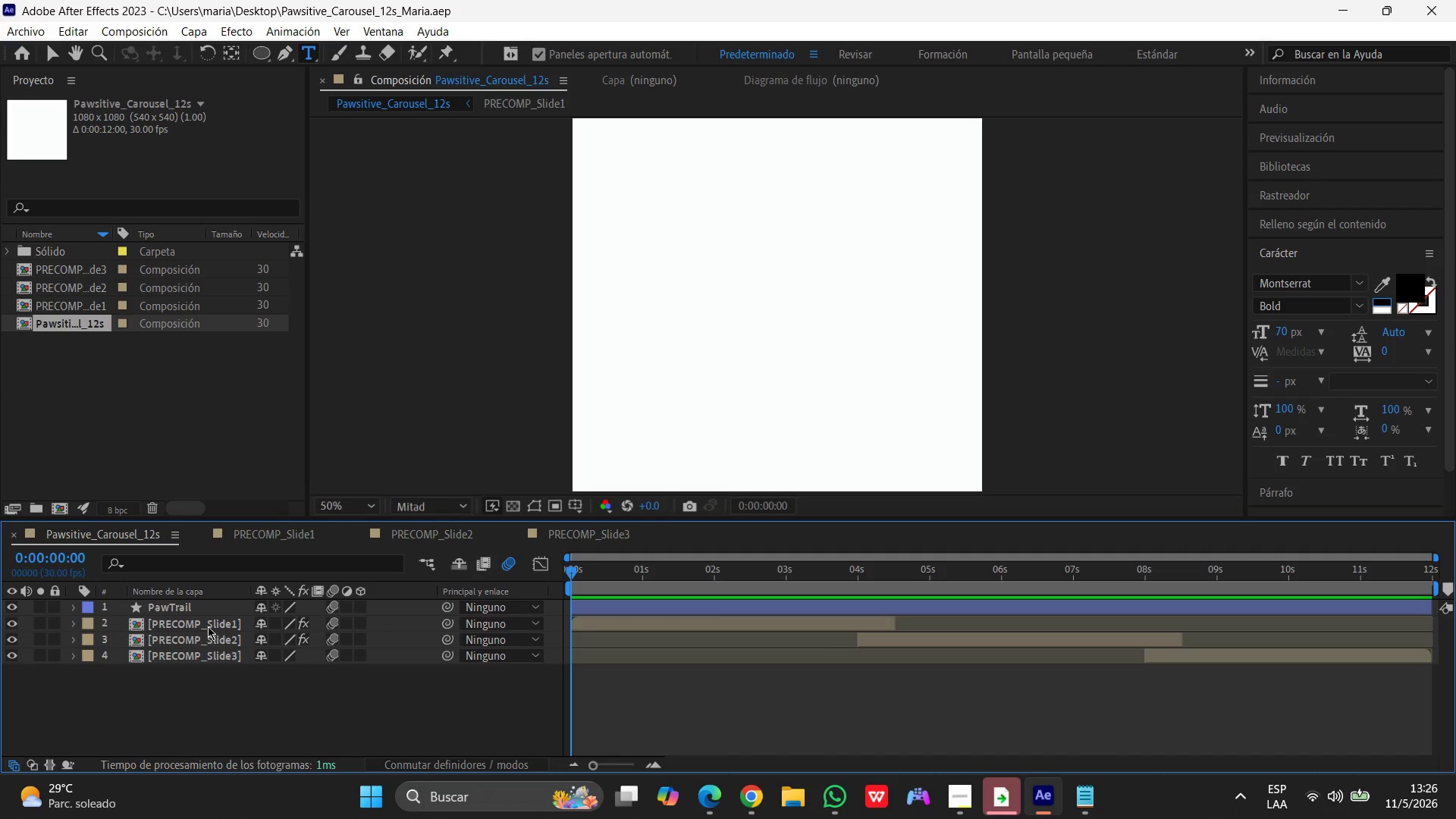 
left_click([208, 626])
 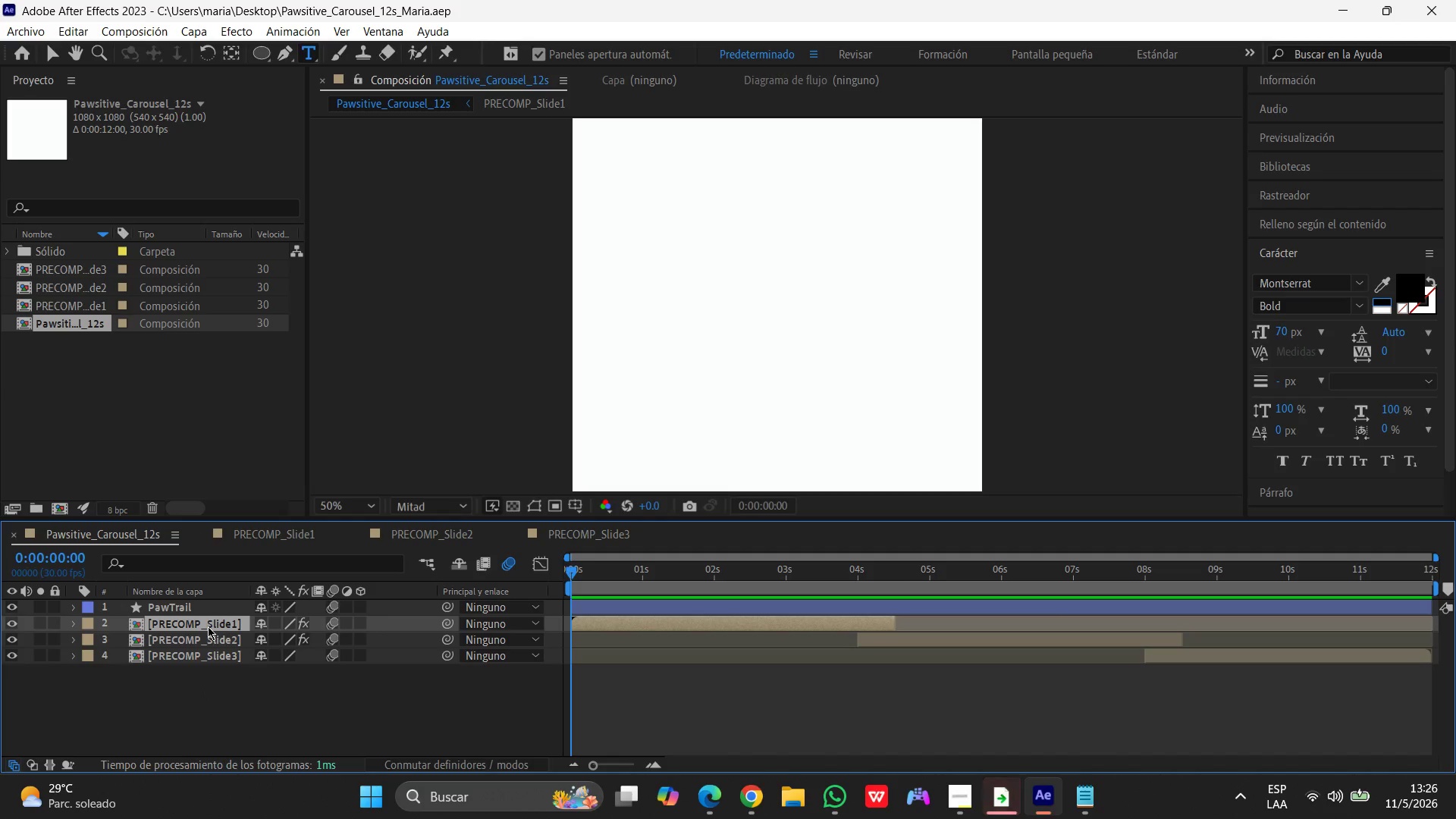 
hold_key(key=ShiftLeft, duration=1.08)
left_click([209, 640])
 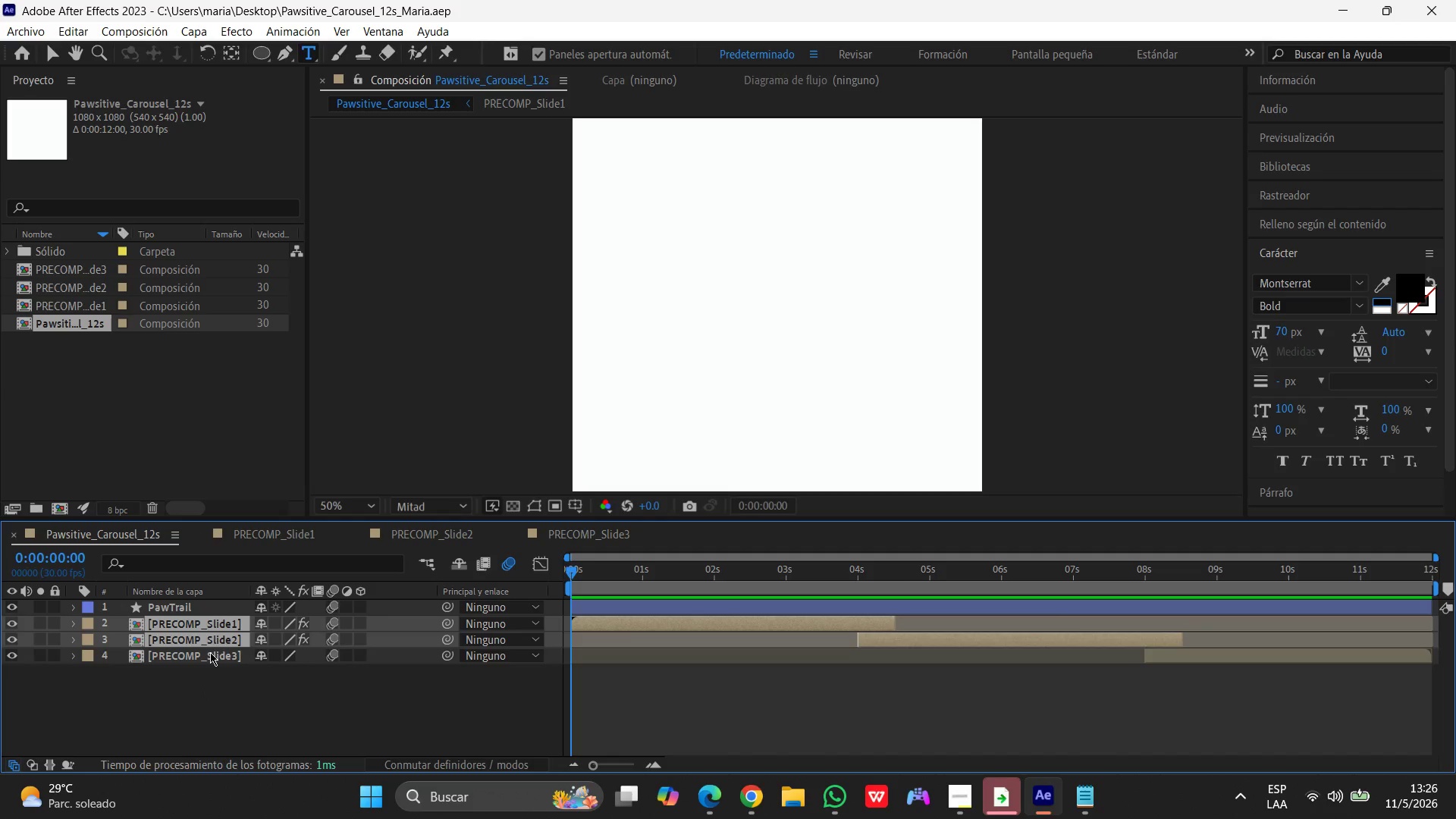 
left_click([210, 654])
 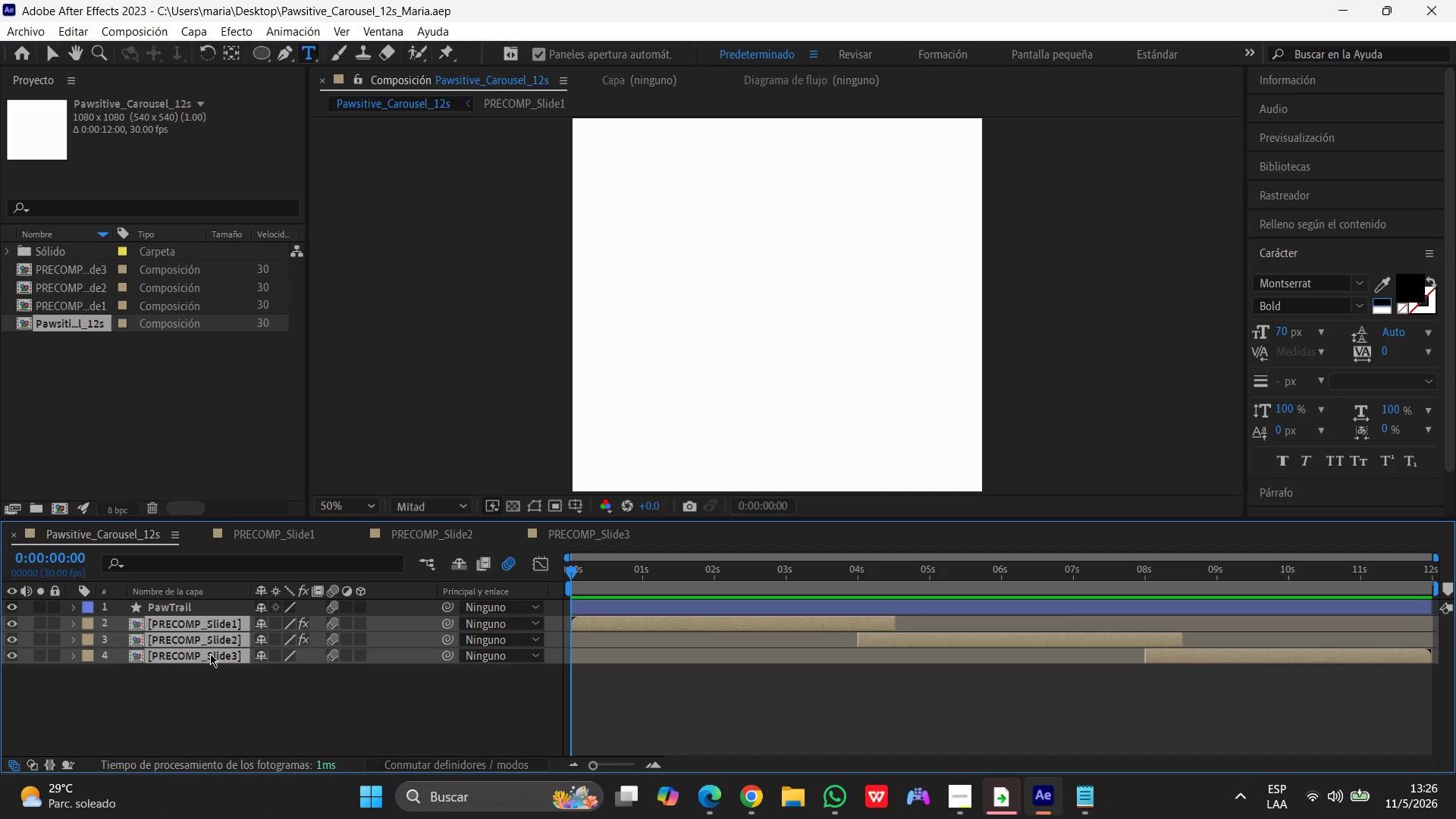 
key(P)
 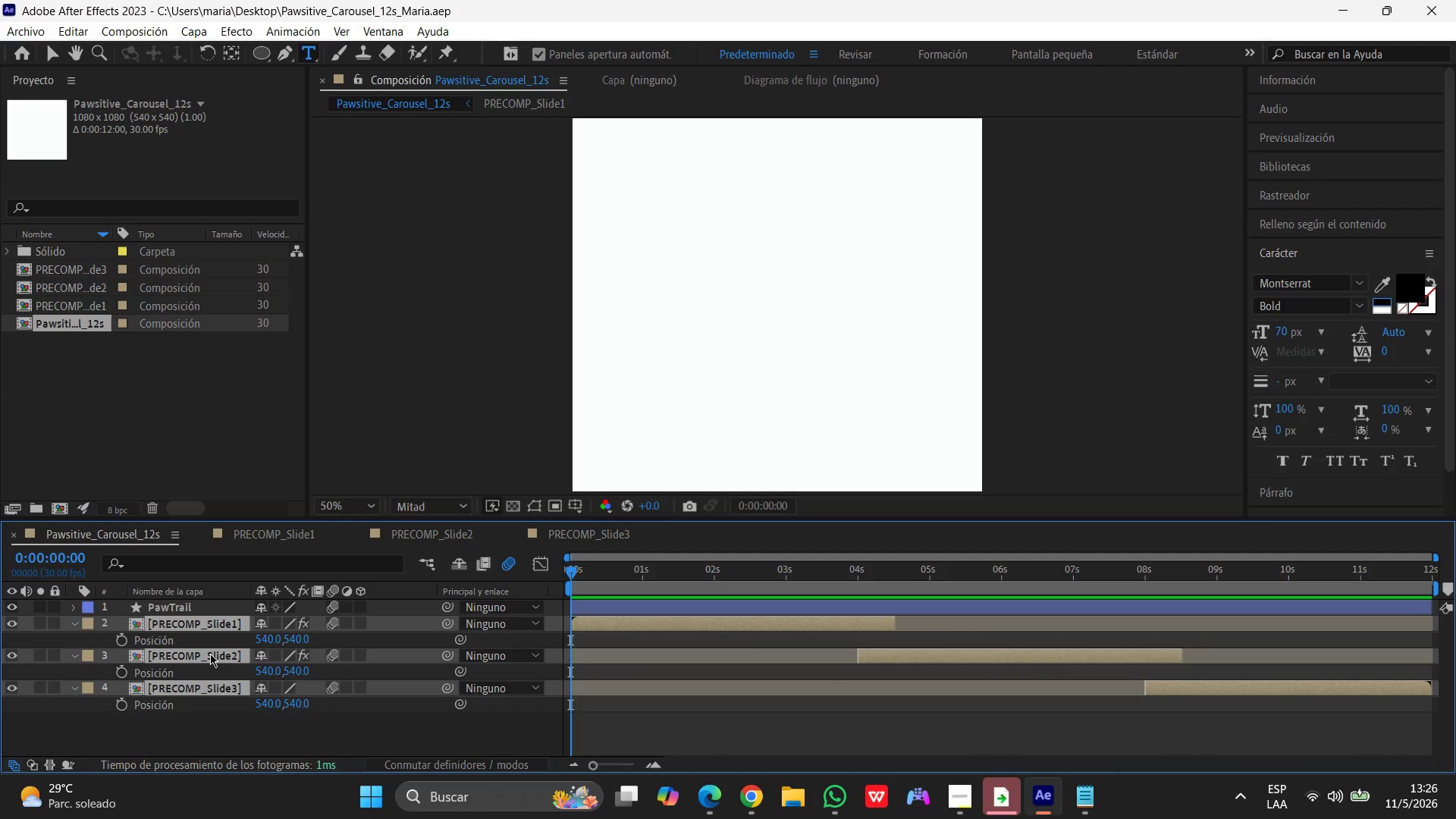 
key(T)
 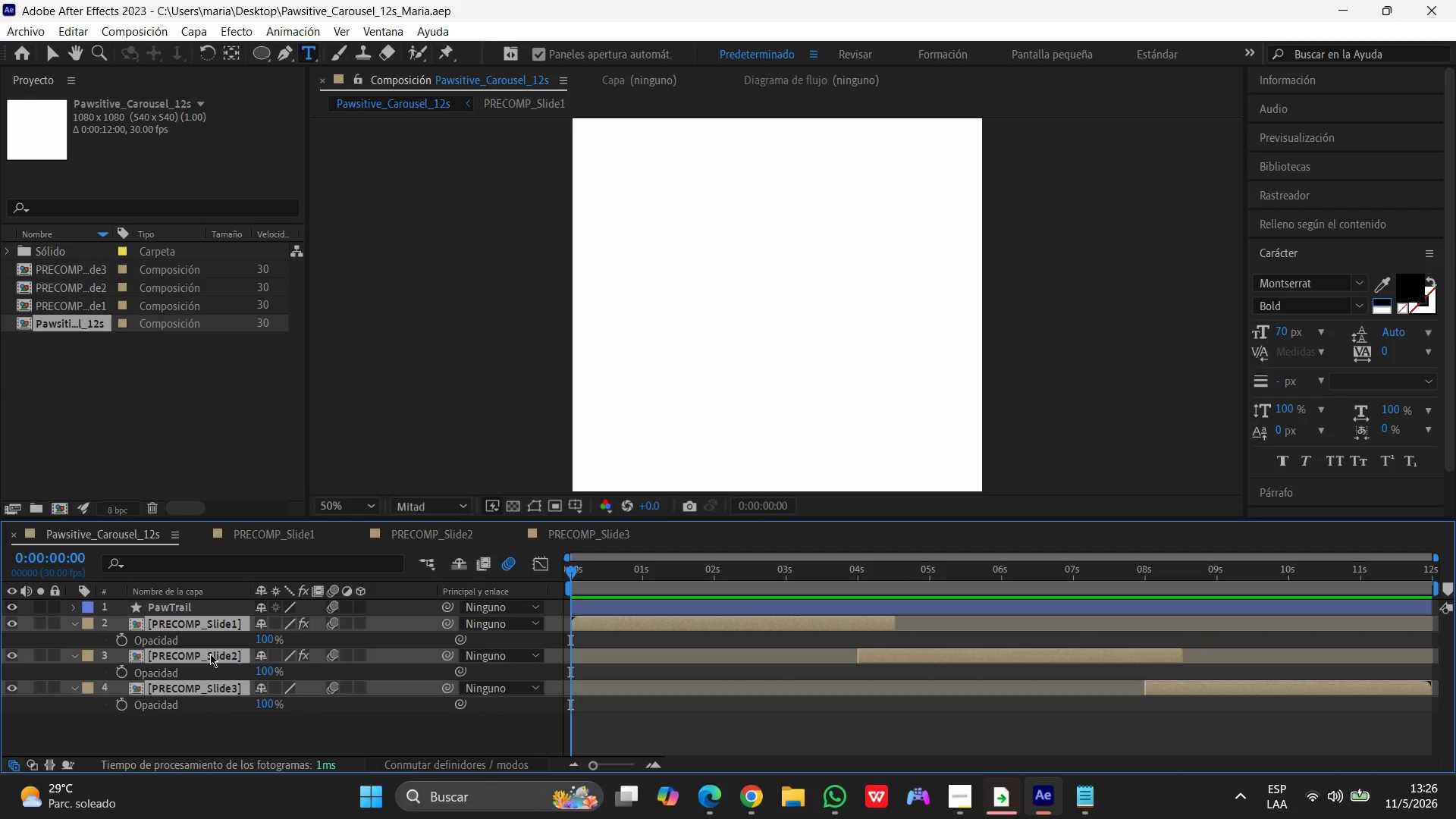 
wait(11.59)
 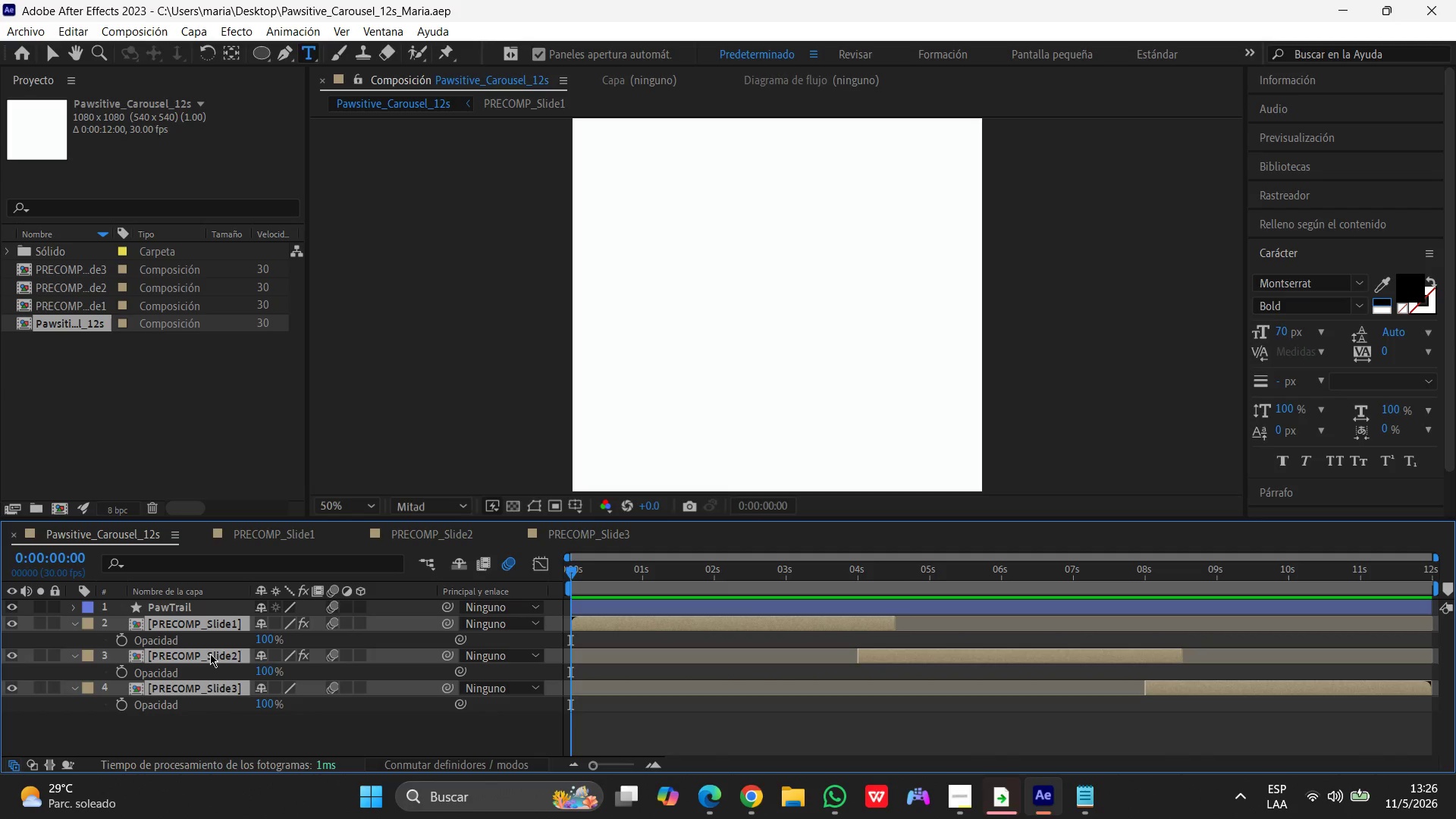 
left_click([964, 799])